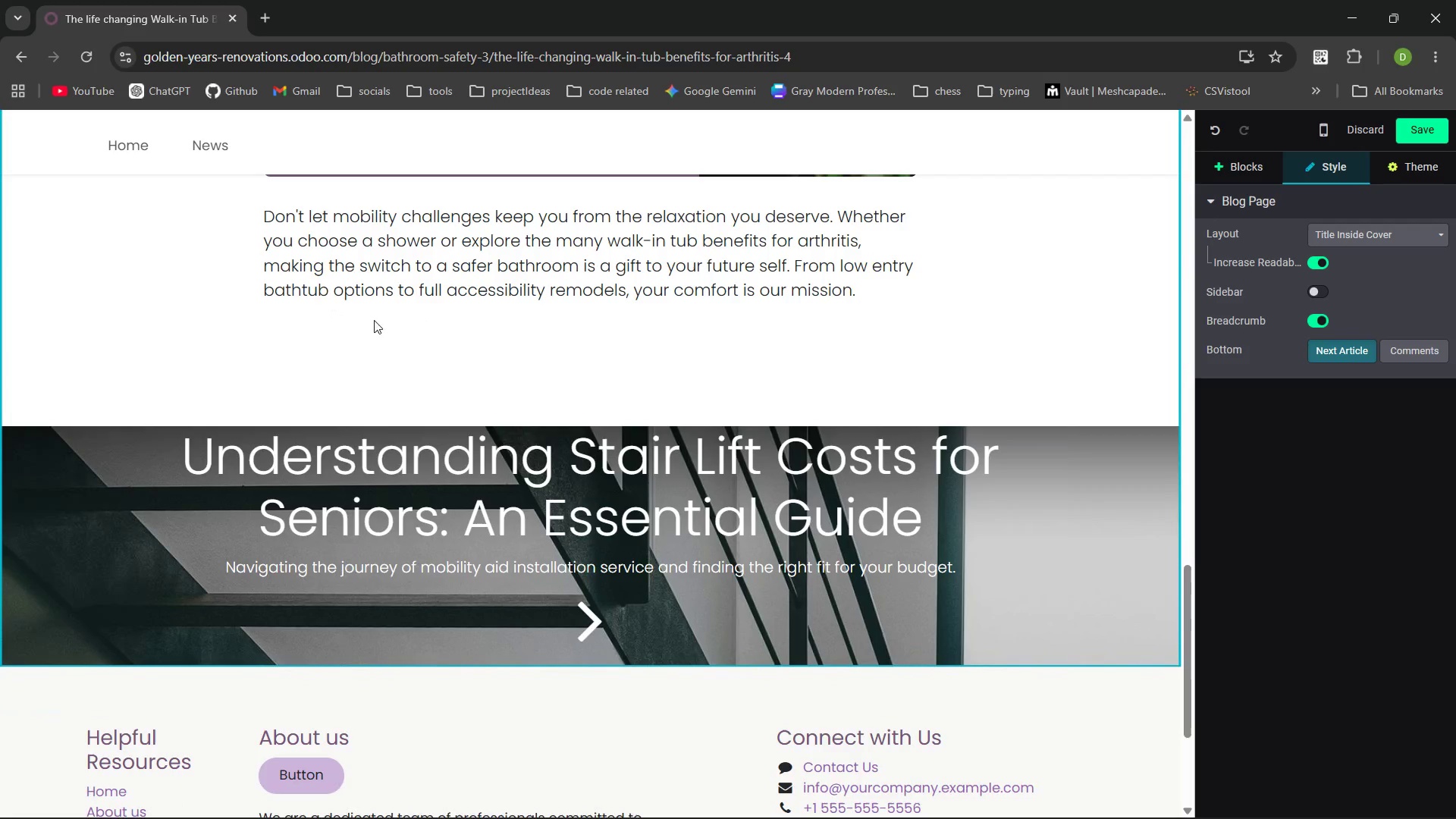 
left_click([490, 331])
 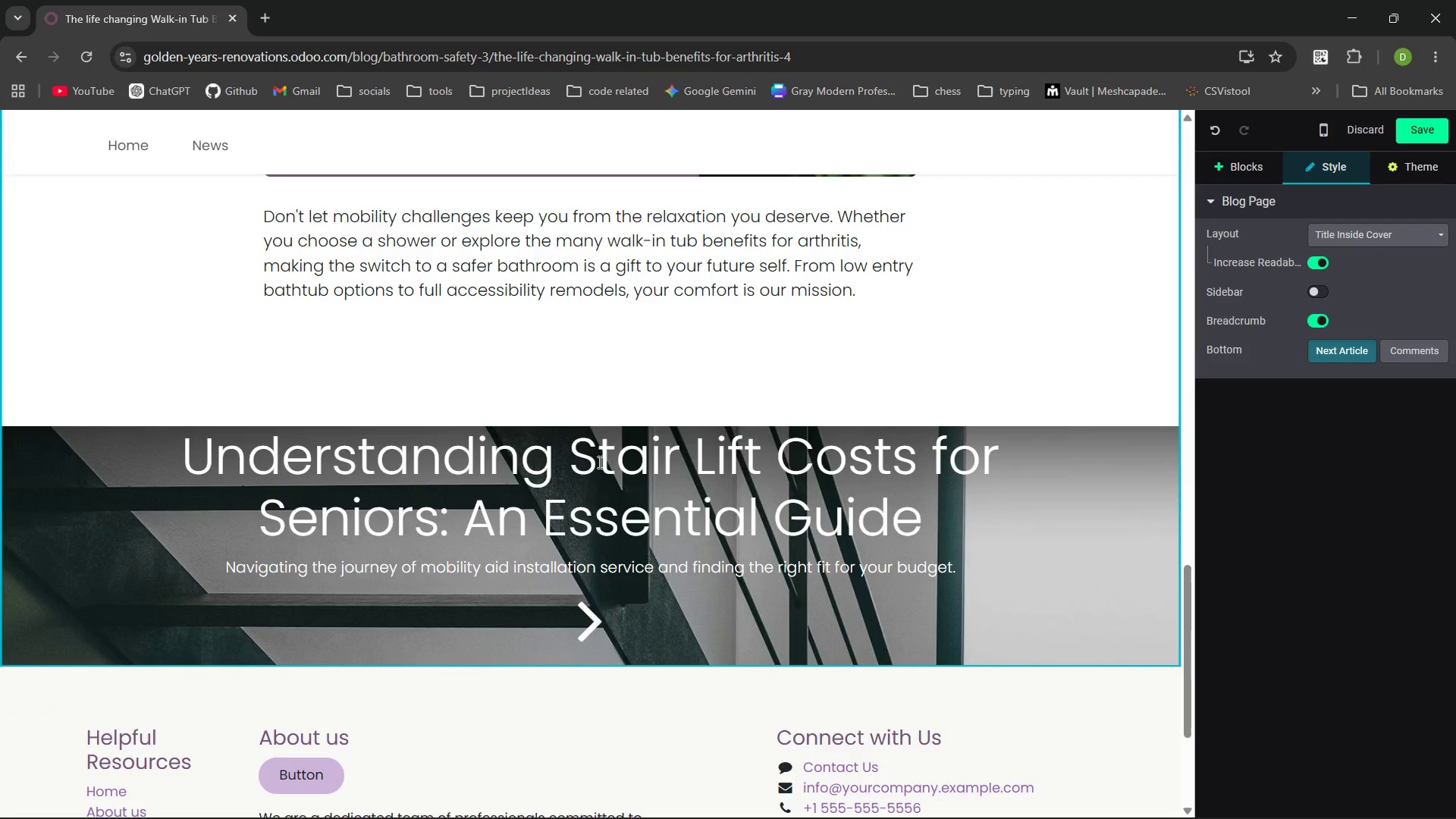 
left_click([598, 462])
 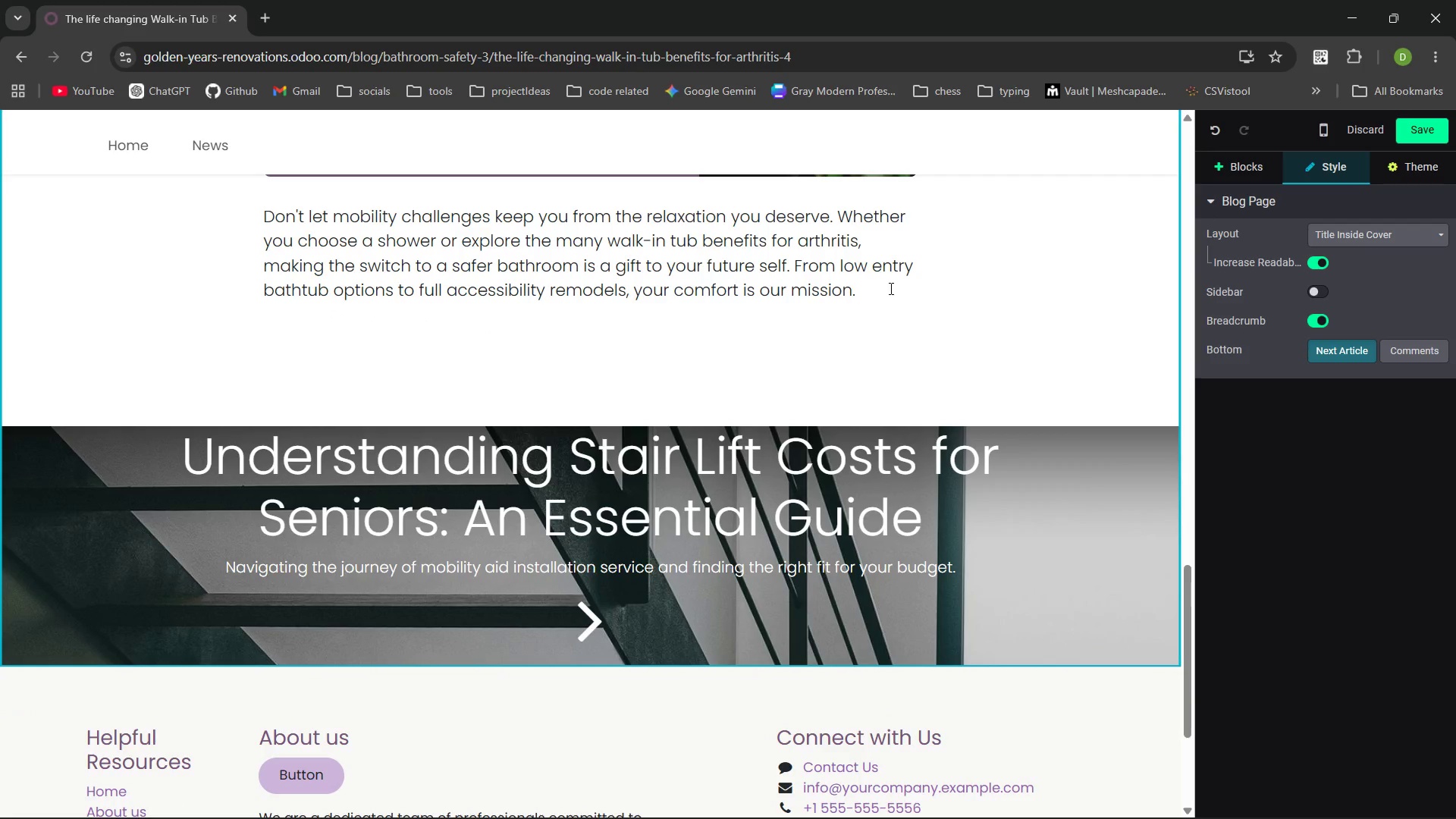 
left_click([890, 289])
 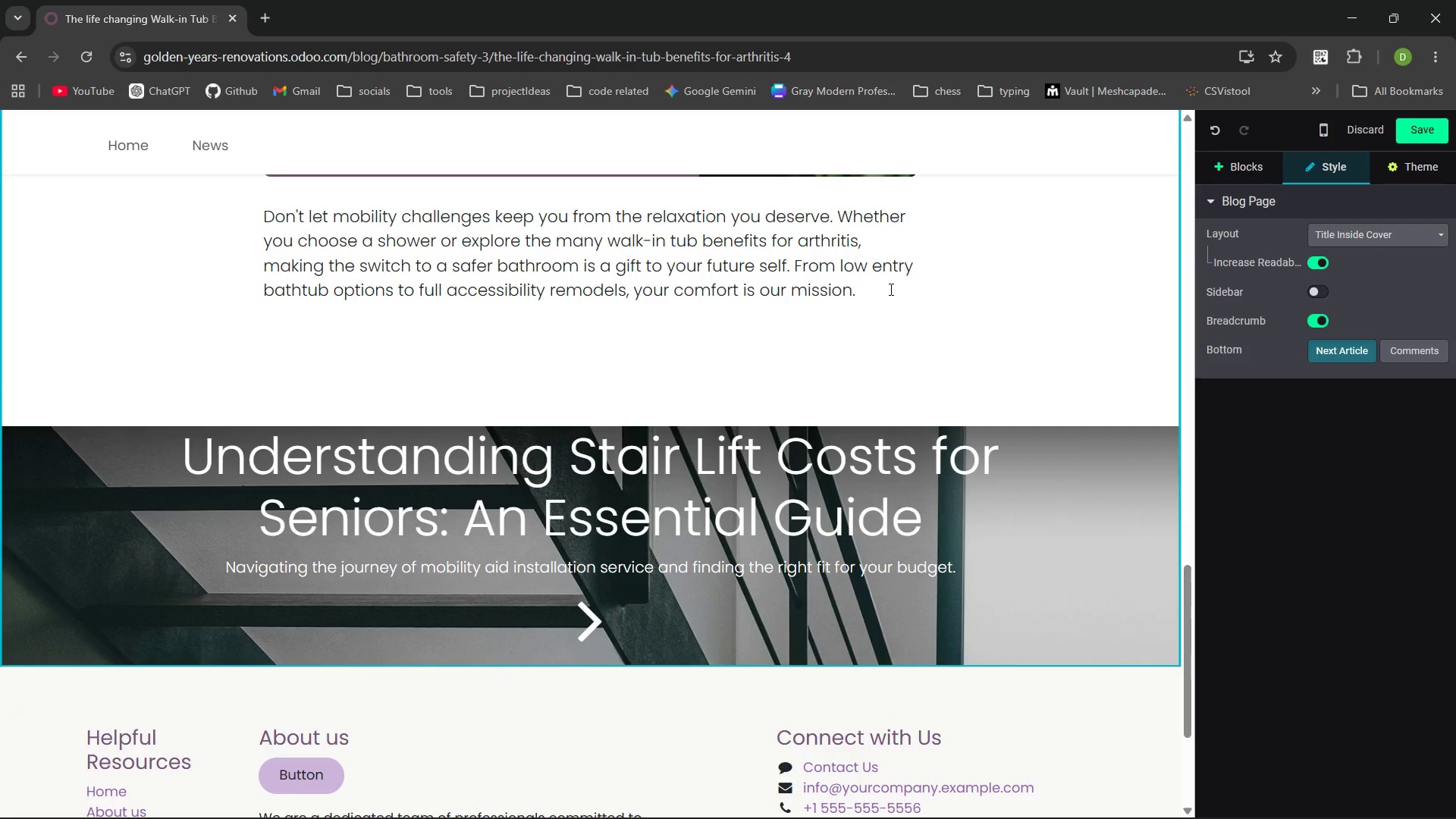 
key(ArrowUp)
 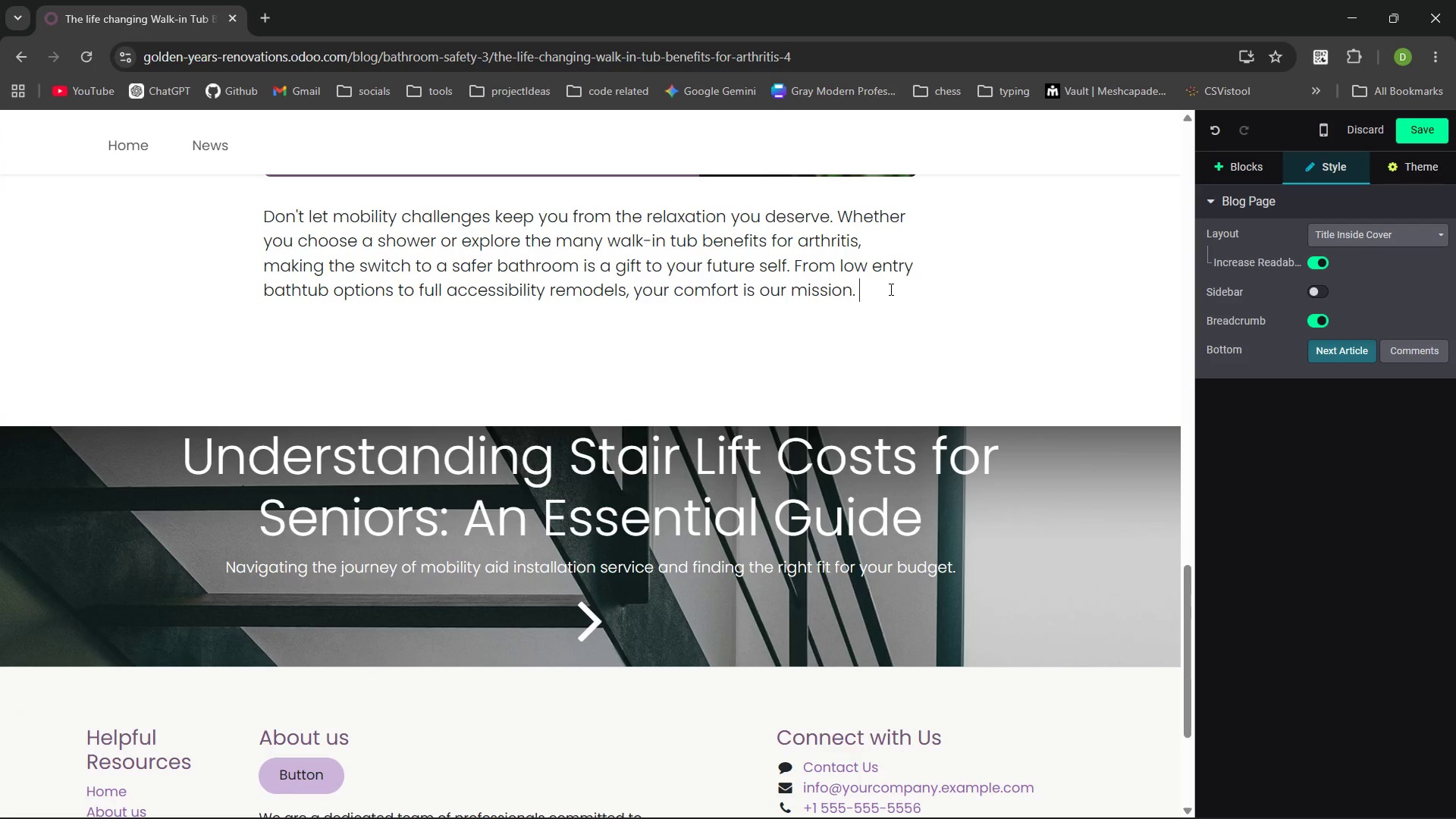 
key(ArrowDown)
 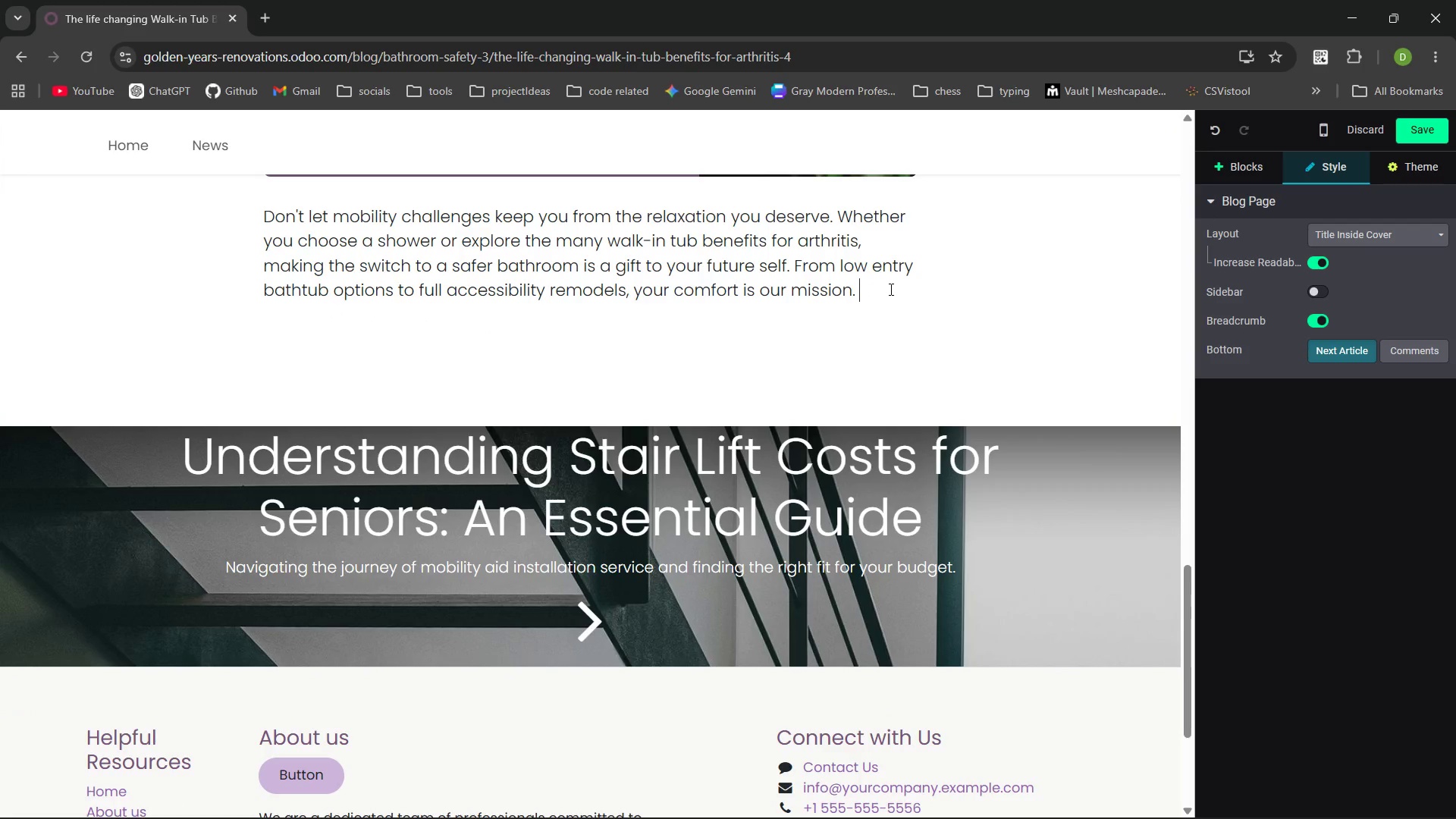 
key(ArrowDown)
 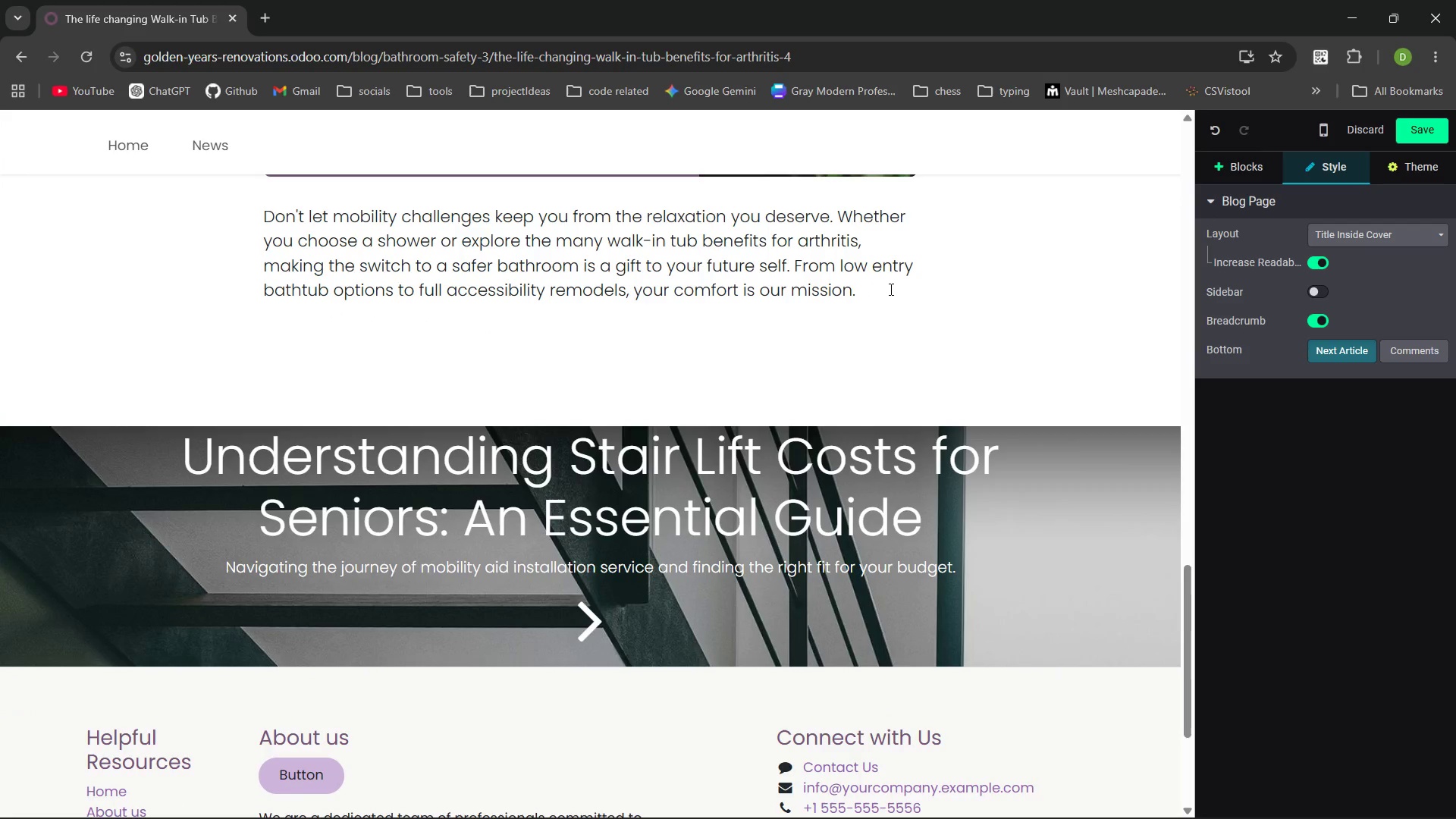 
key(ArrowDown)
 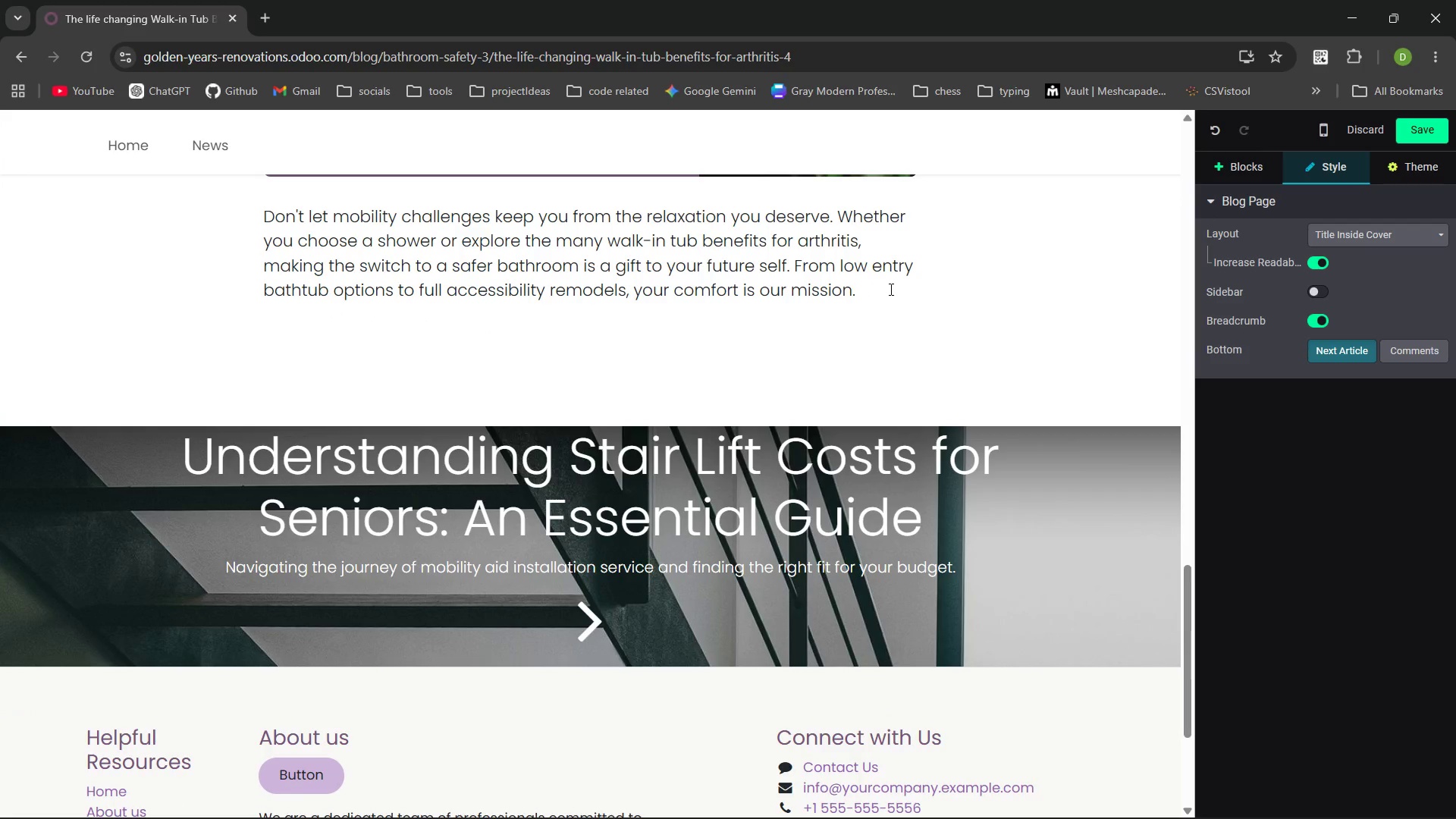 
key(ArrowDown)
 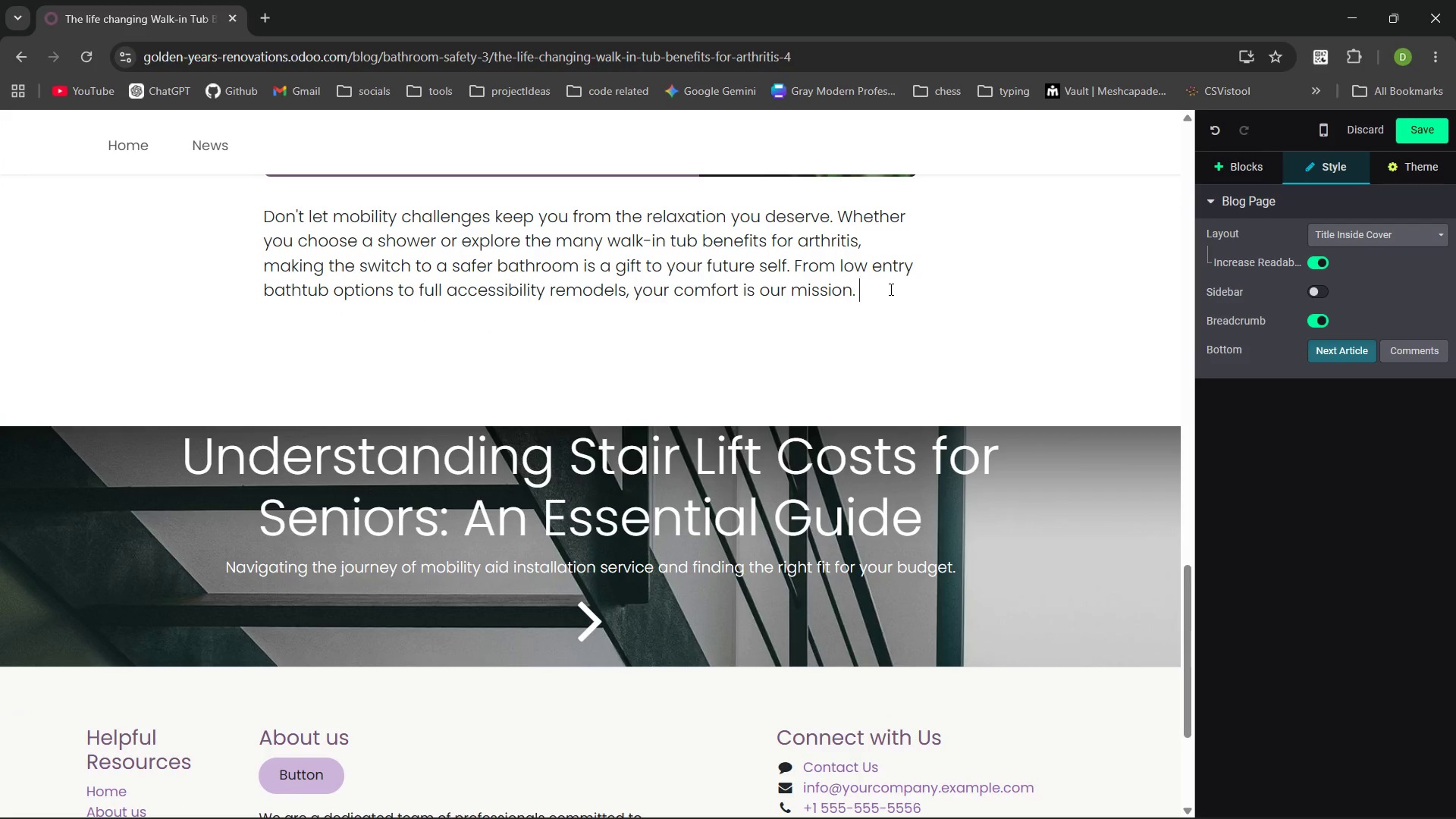 
hold_key(key=ArrowDown, duration=0.31)
 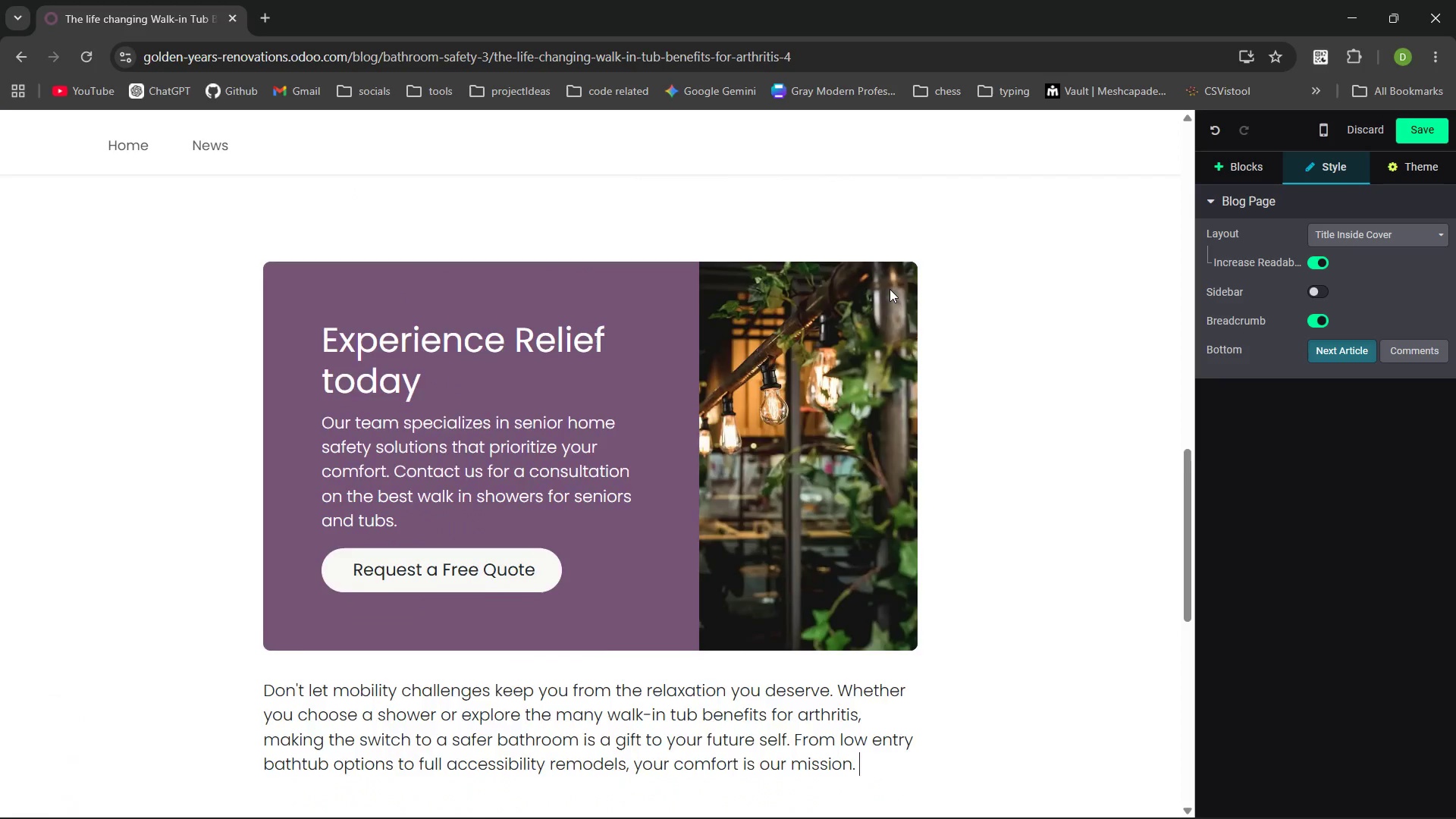 
wait(6.58)
 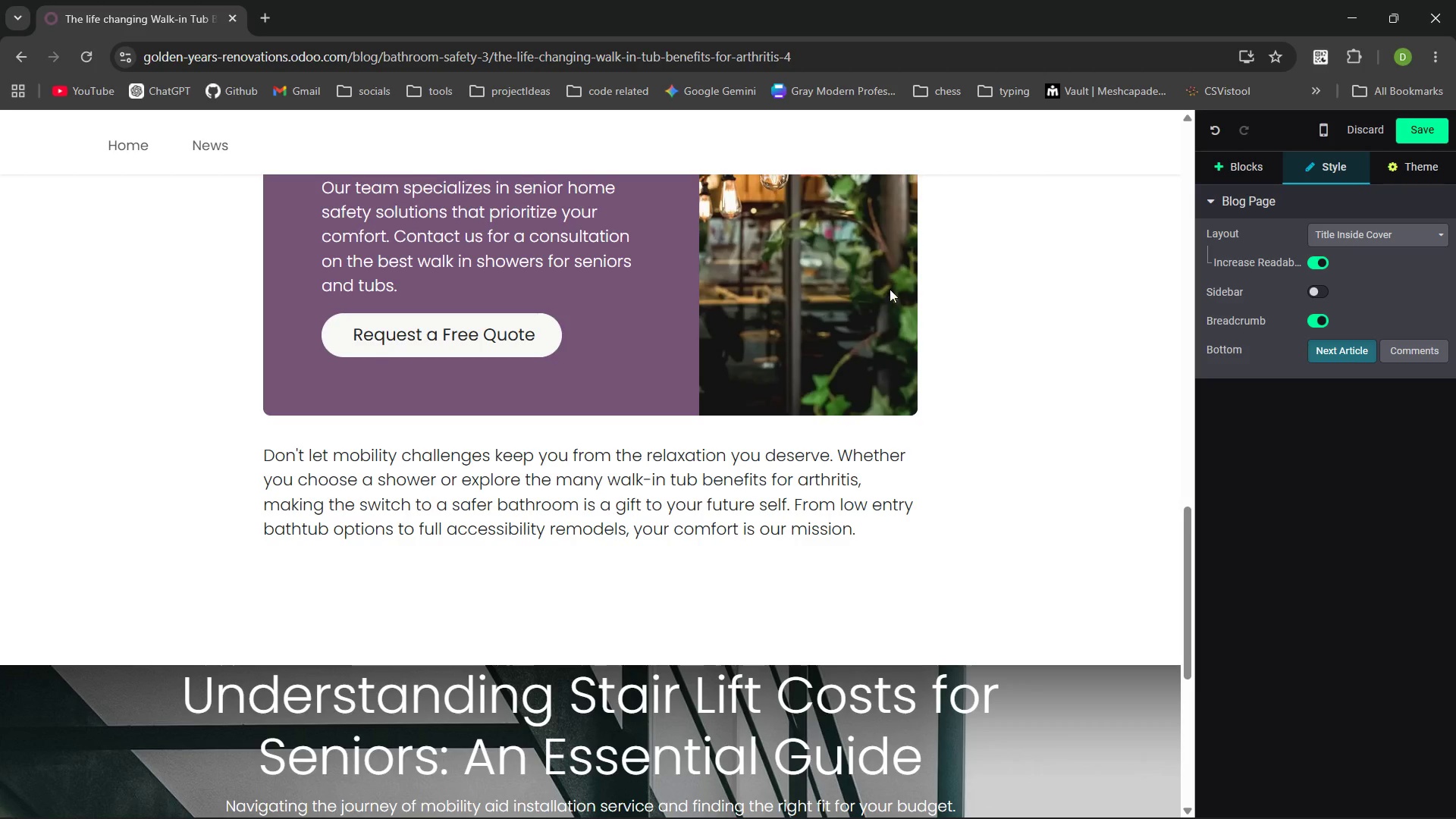 
left_click([786, 204])